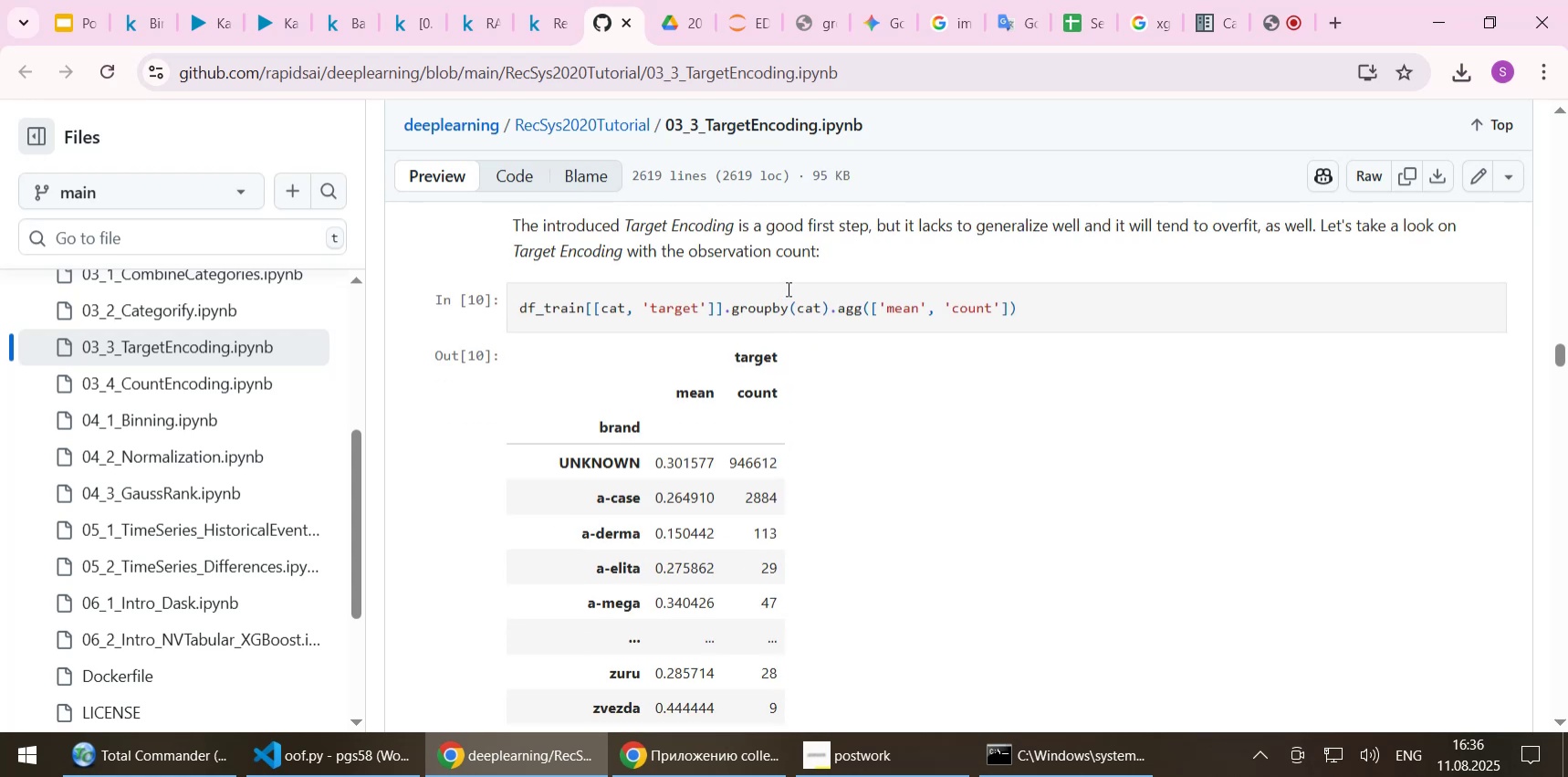 
scroll: coordinate [847, 435], scroll_direction: up, amount: 3.0
 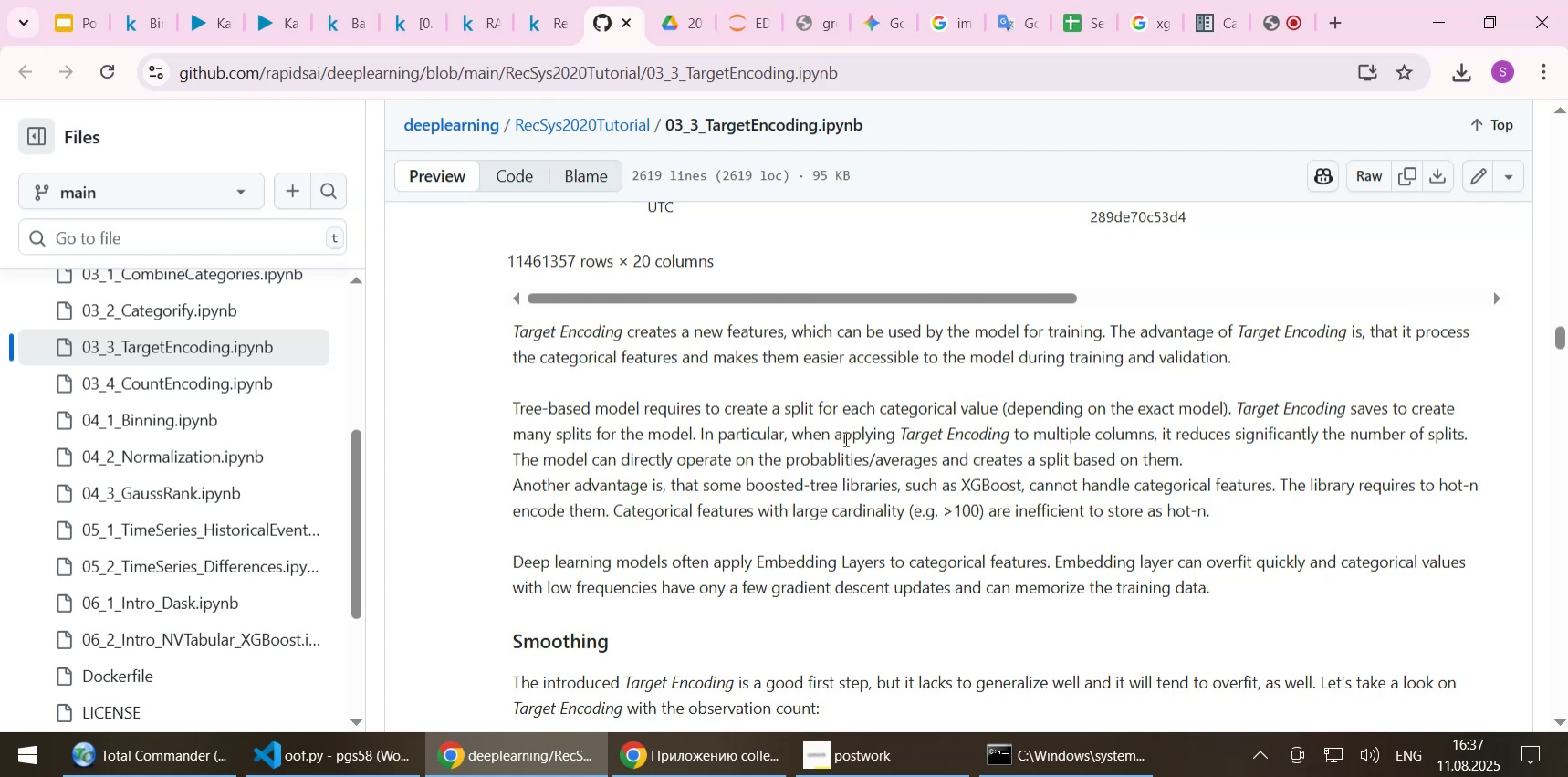 
wait(75.84)
 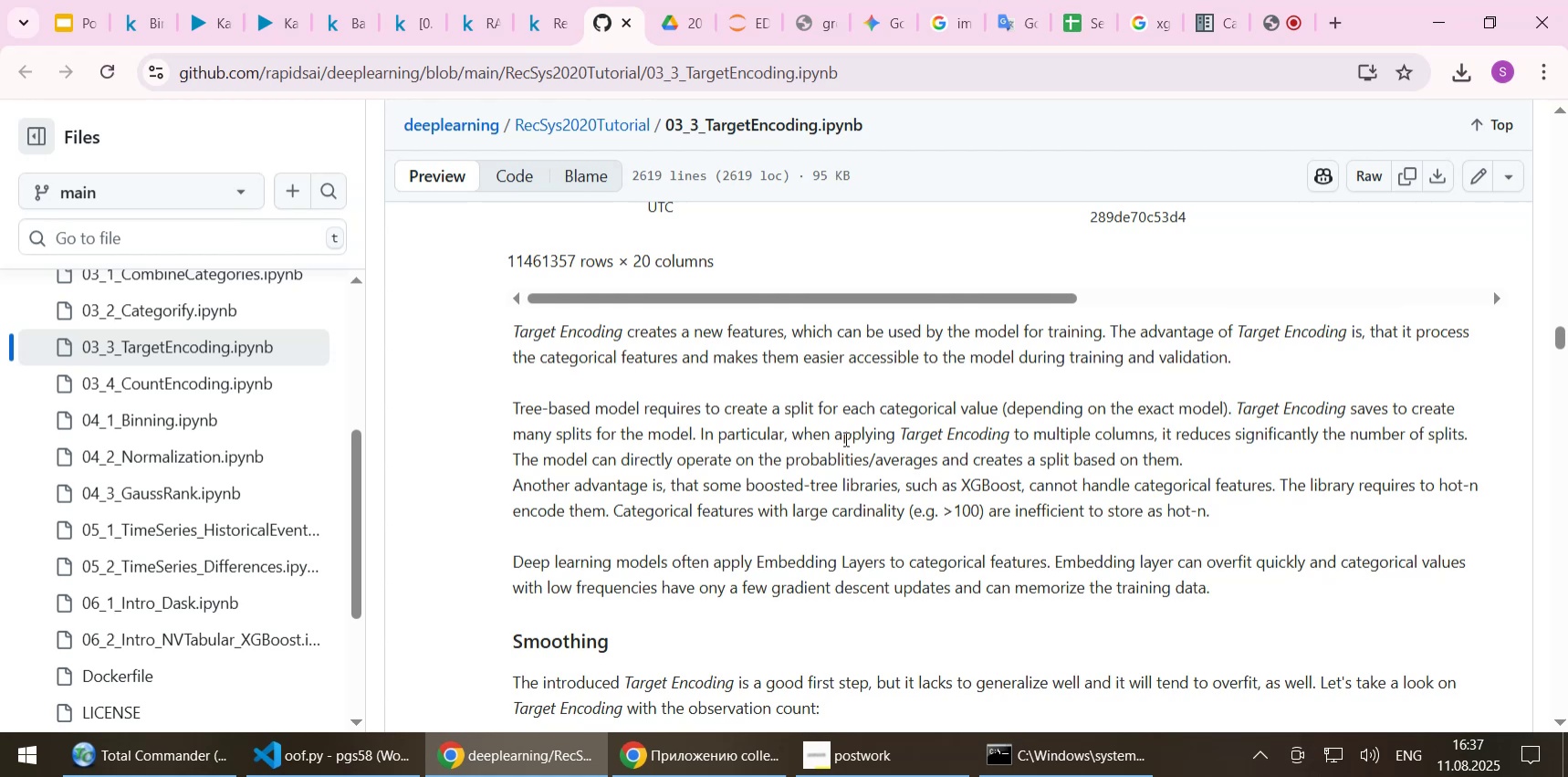 
key(ArrowDown)
 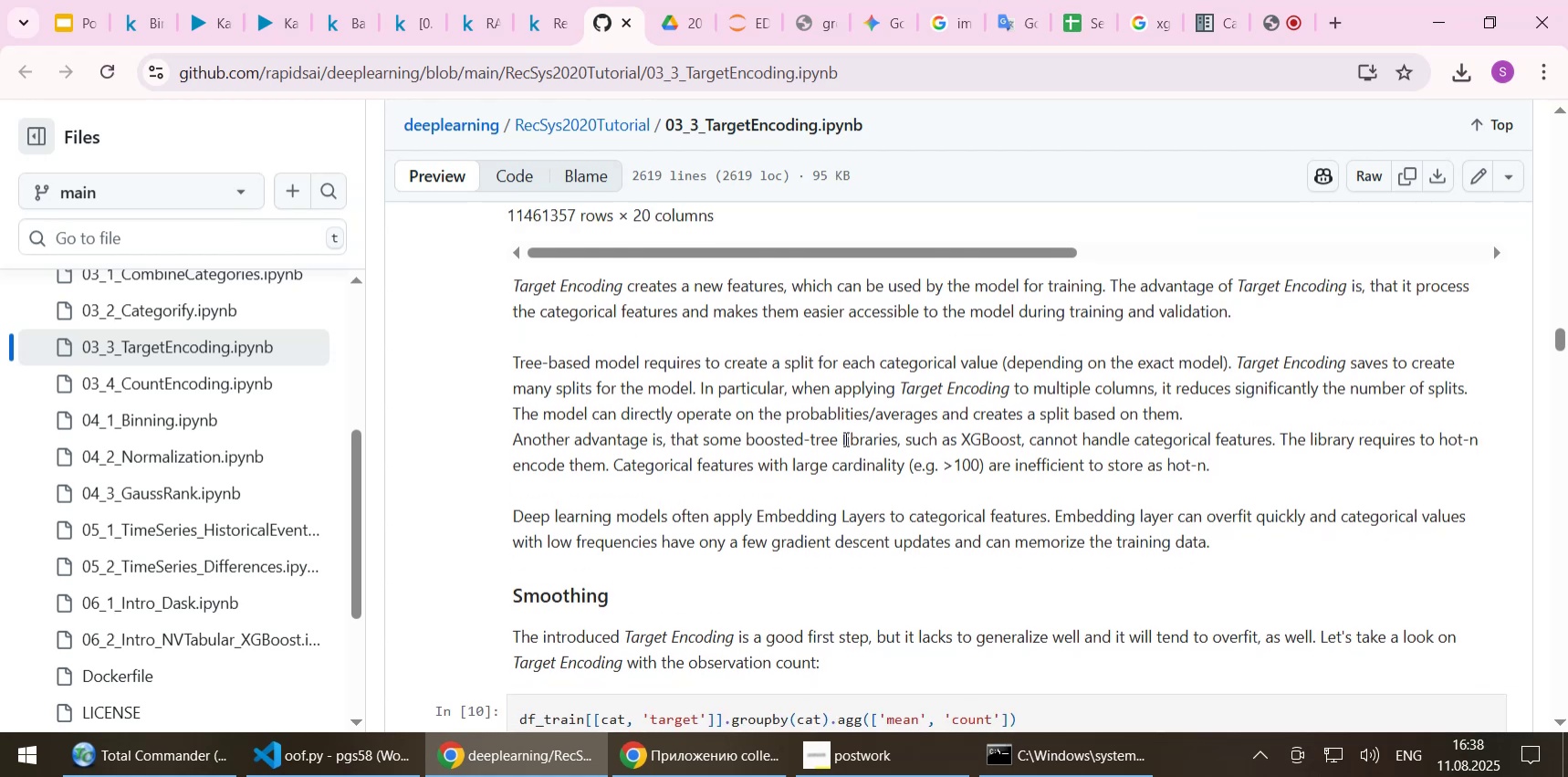 
key(ArrowDown)
 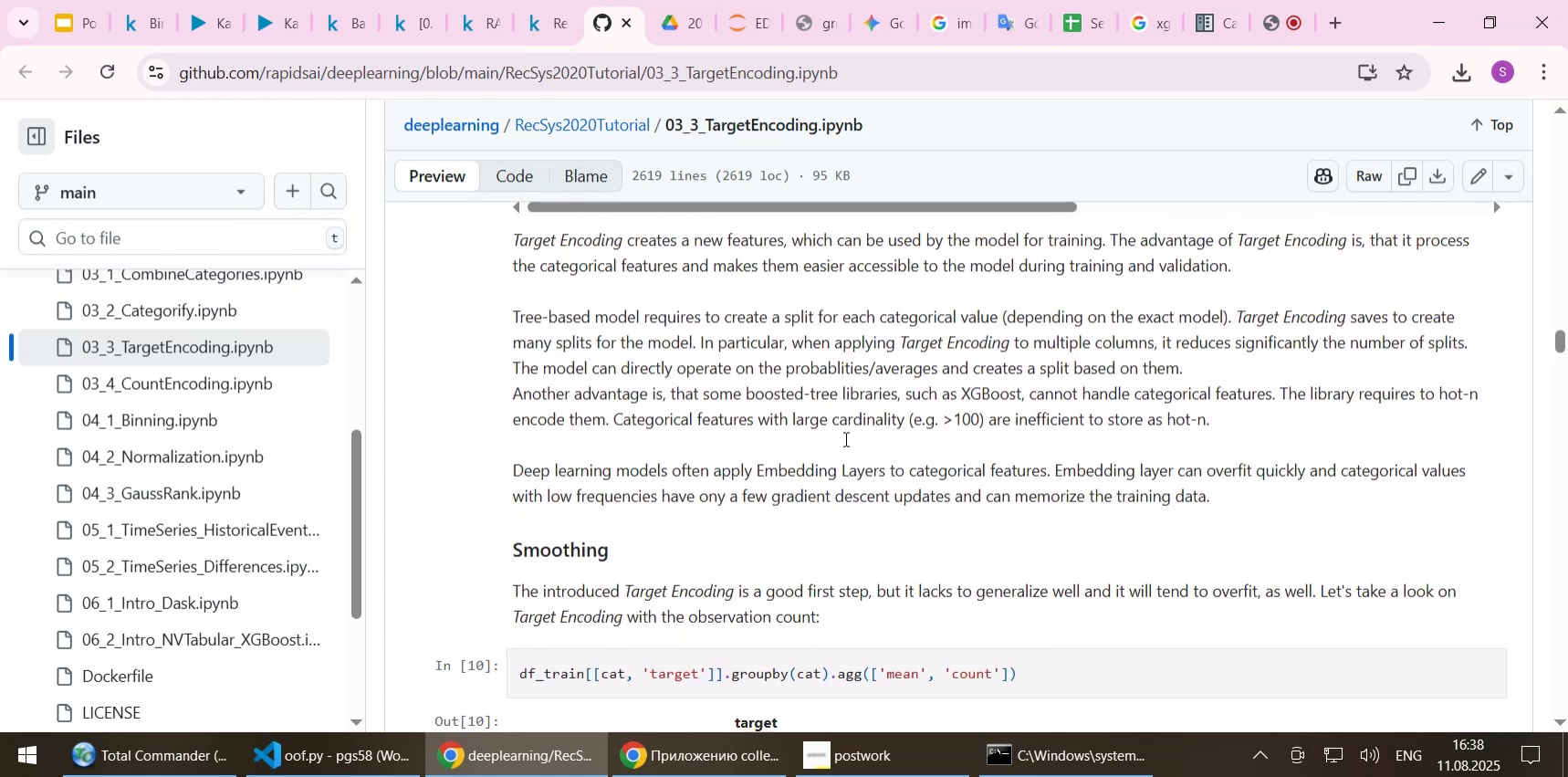 
key(ArrowDown)
 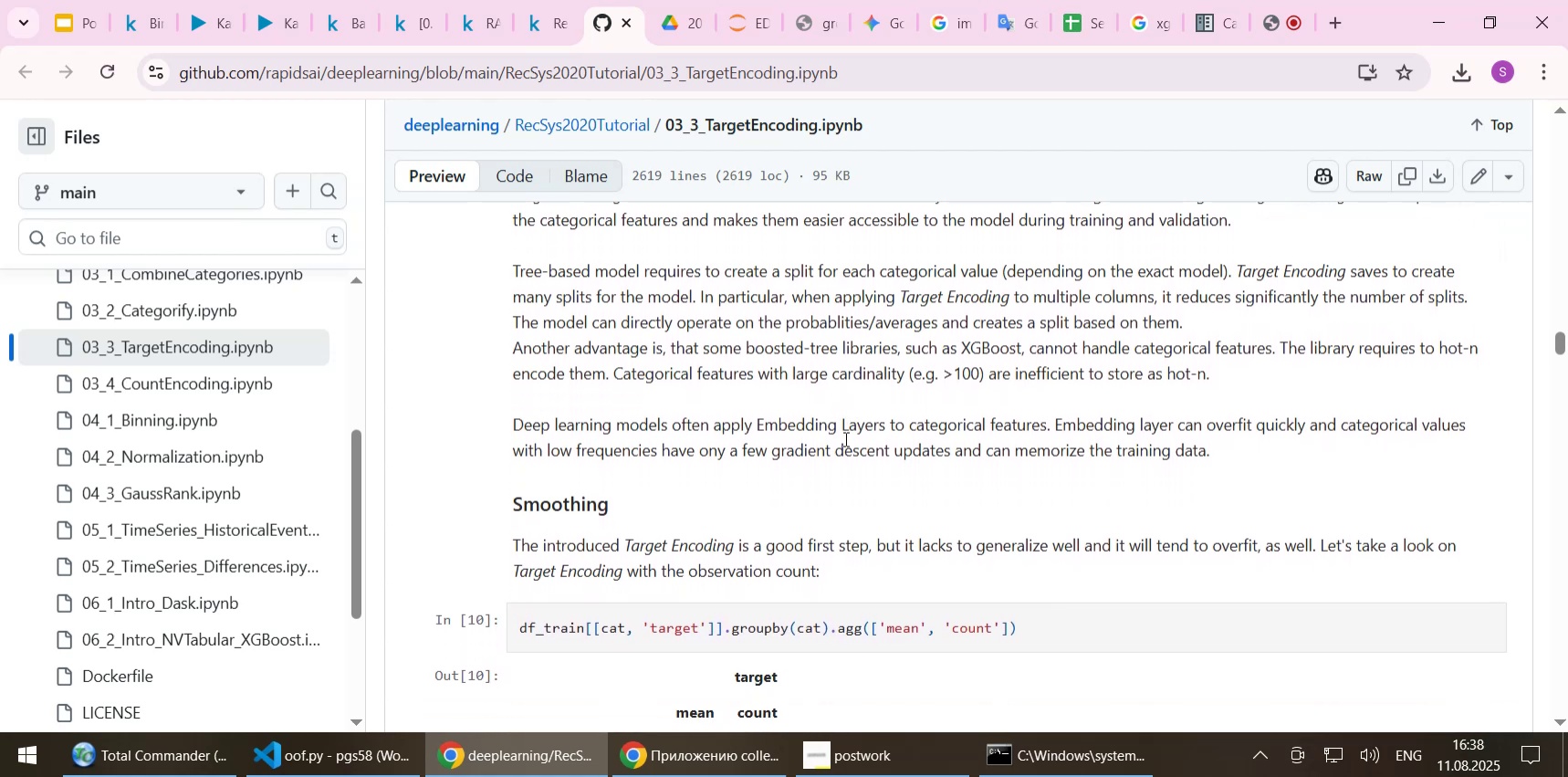 
key(ArrowDown)
 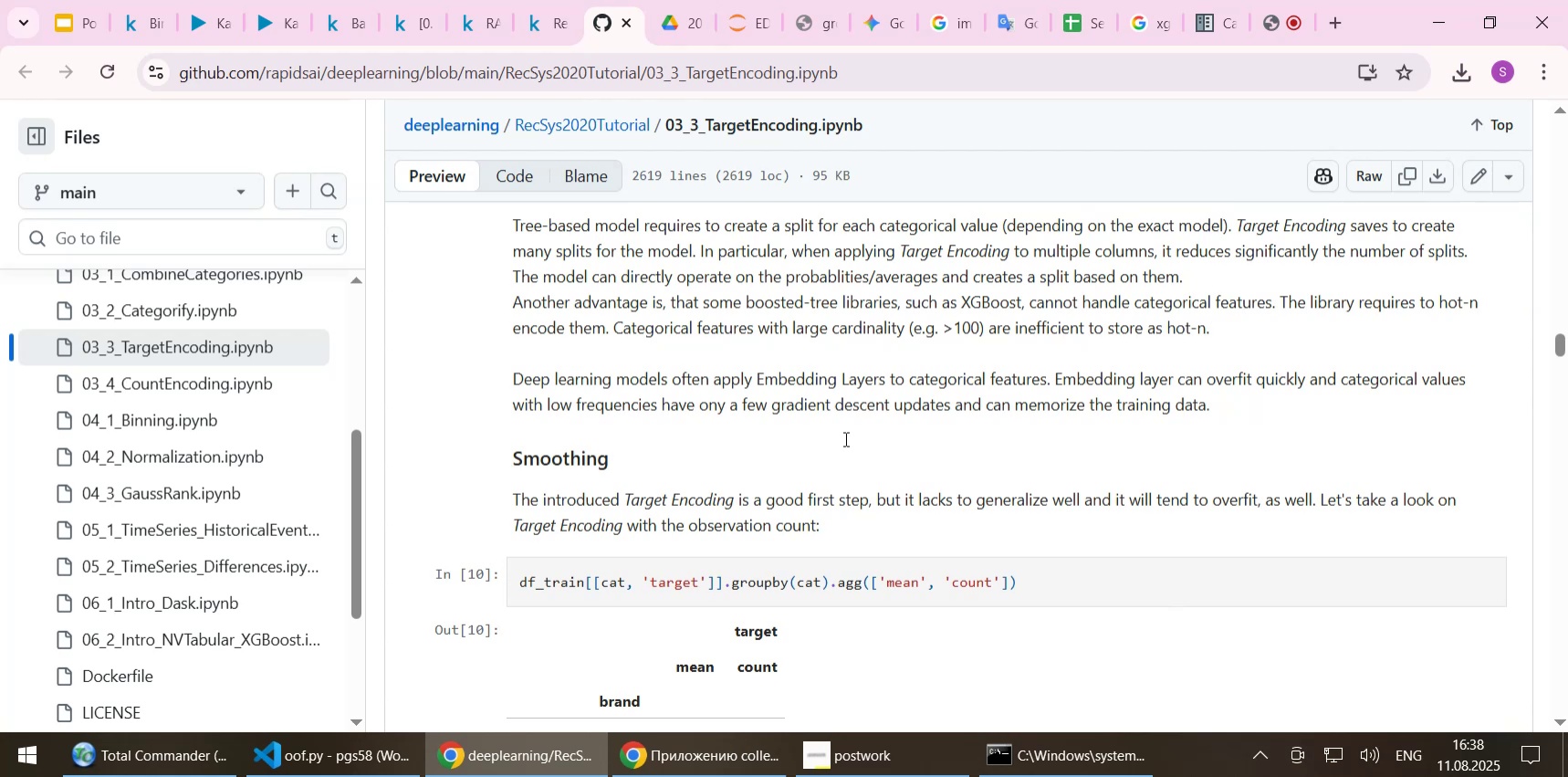 
key(ArrowDown)
 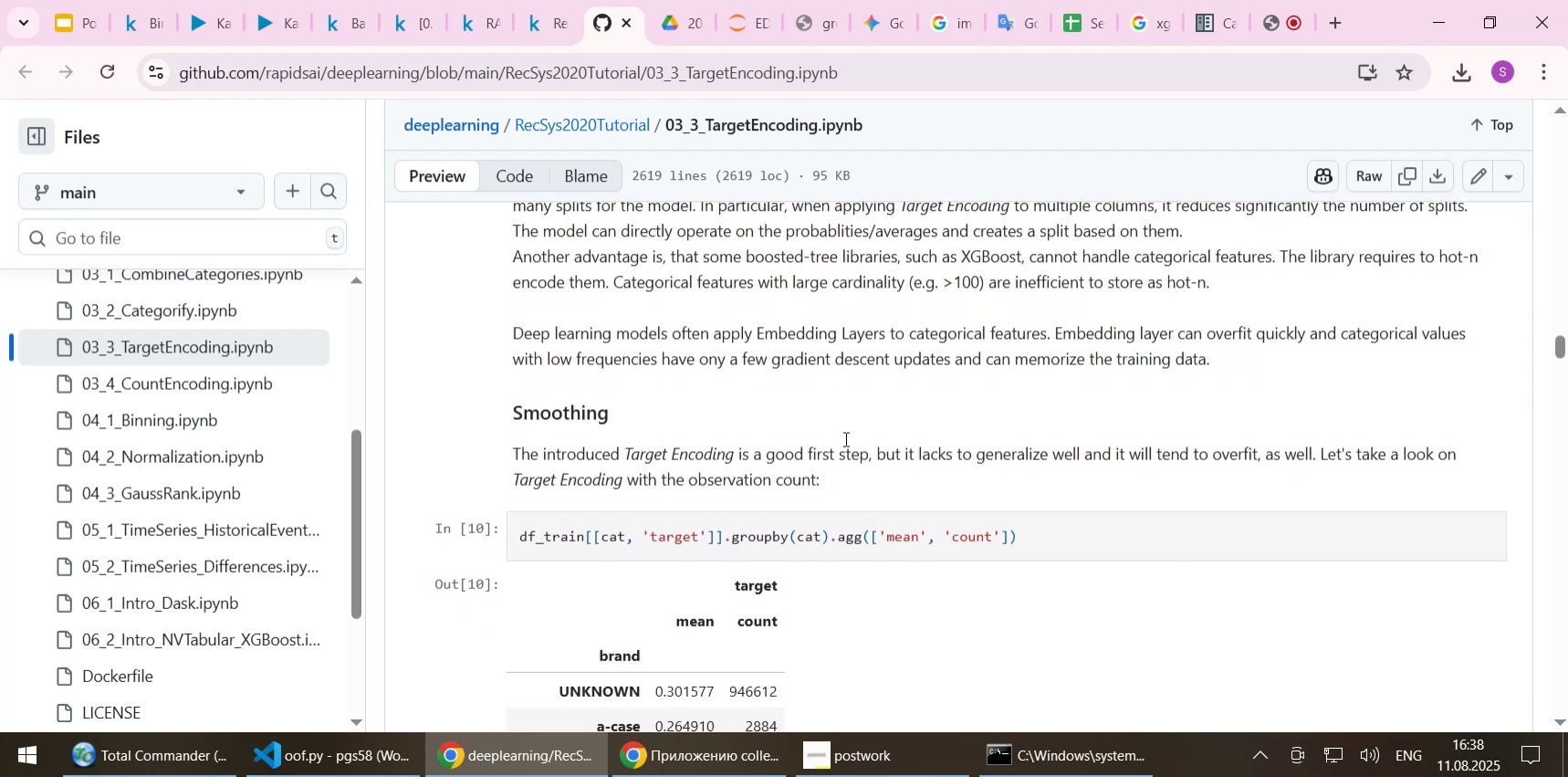 
key(ArrowDown)
 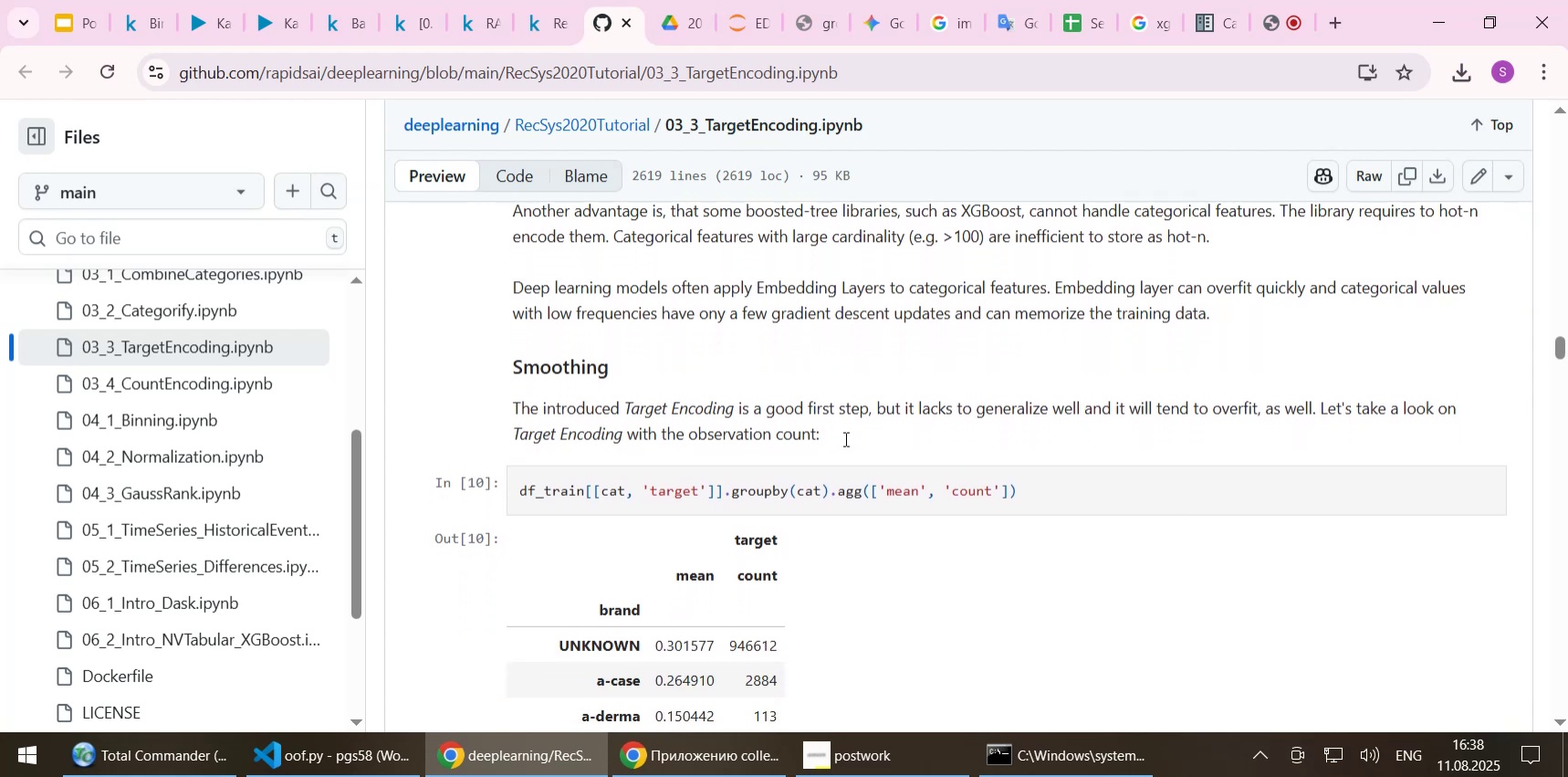 
key(ArrowDown)
 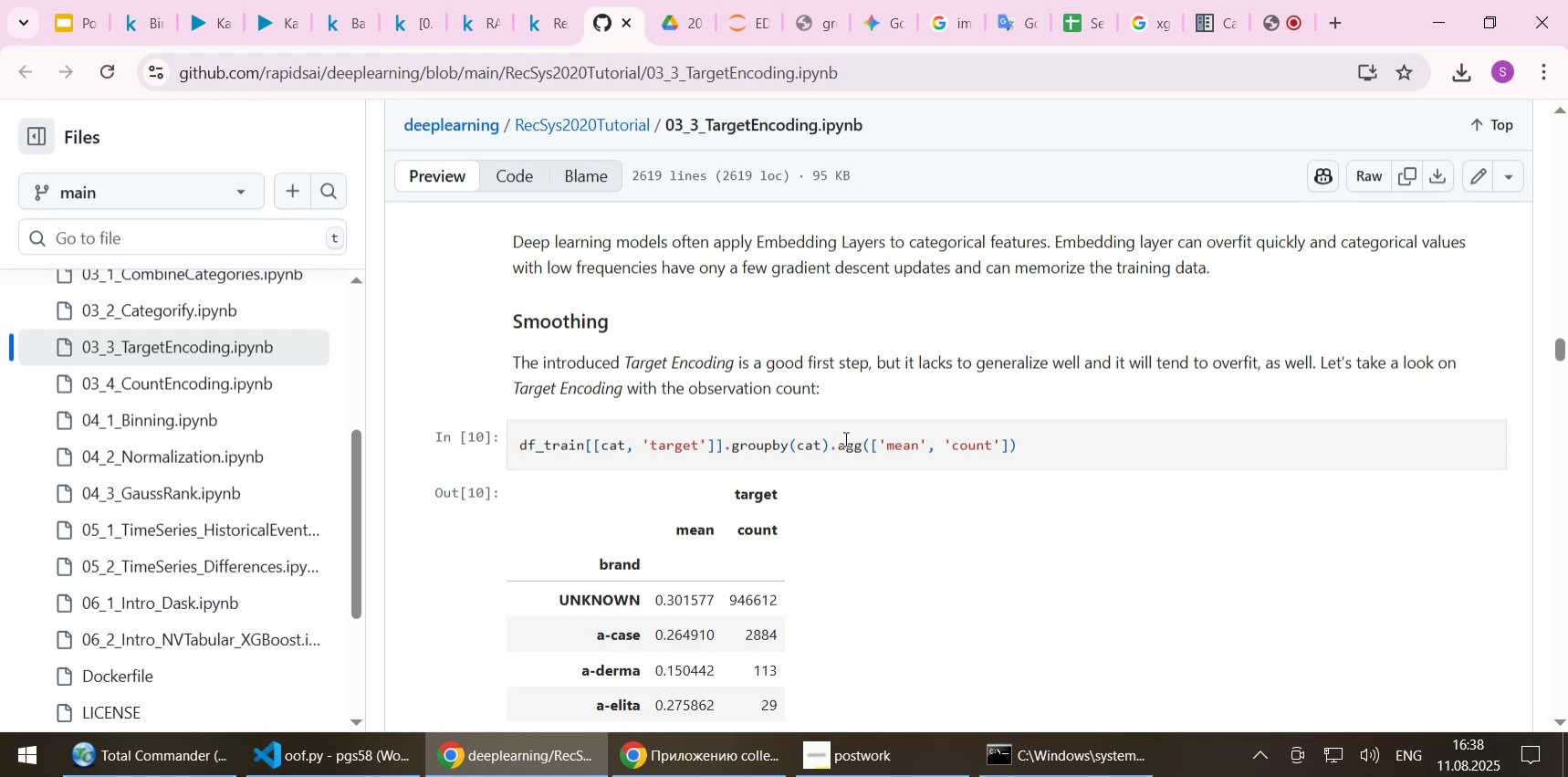 
wait(16.46)
 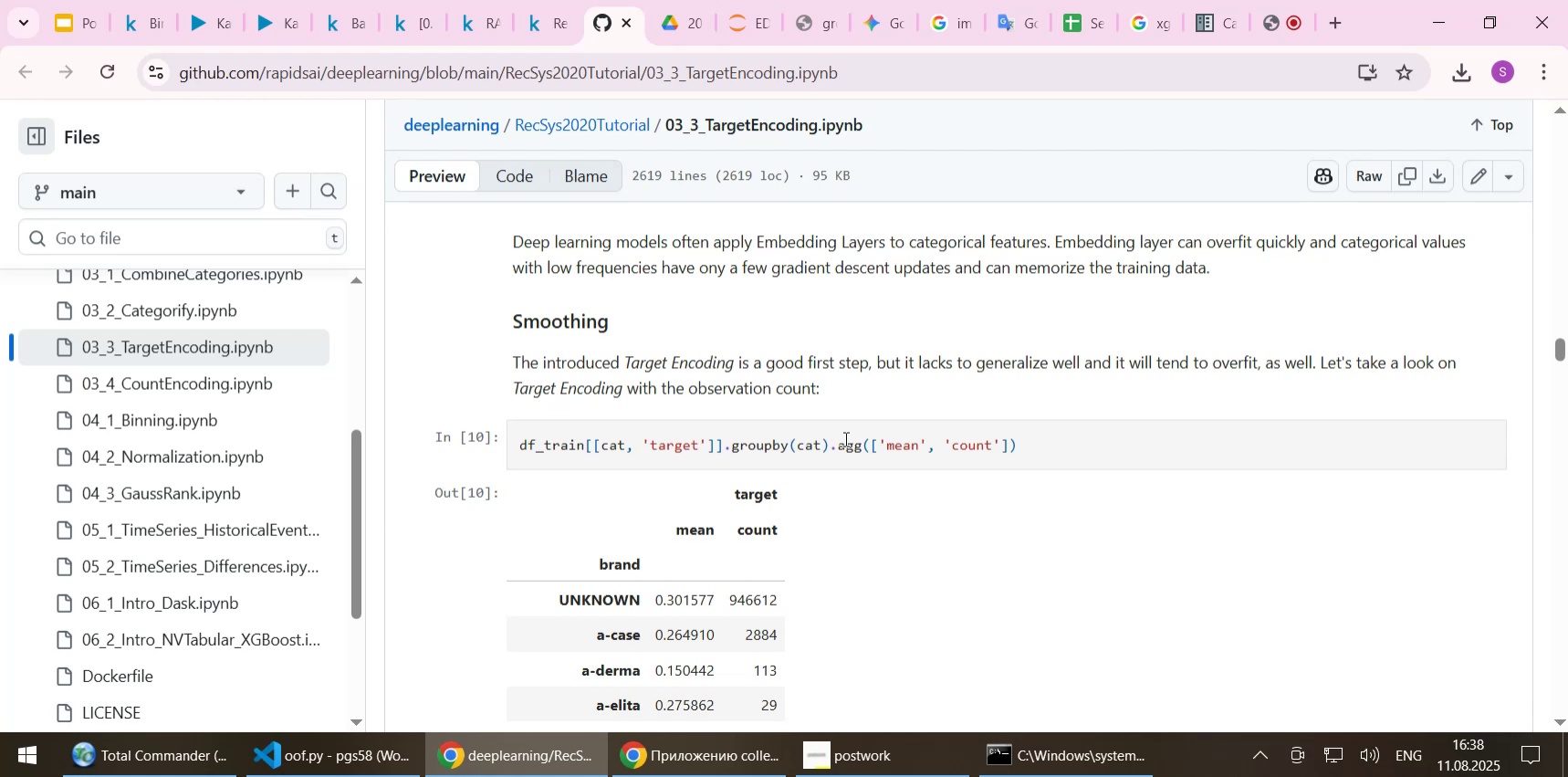 
key(ArrowDown)
 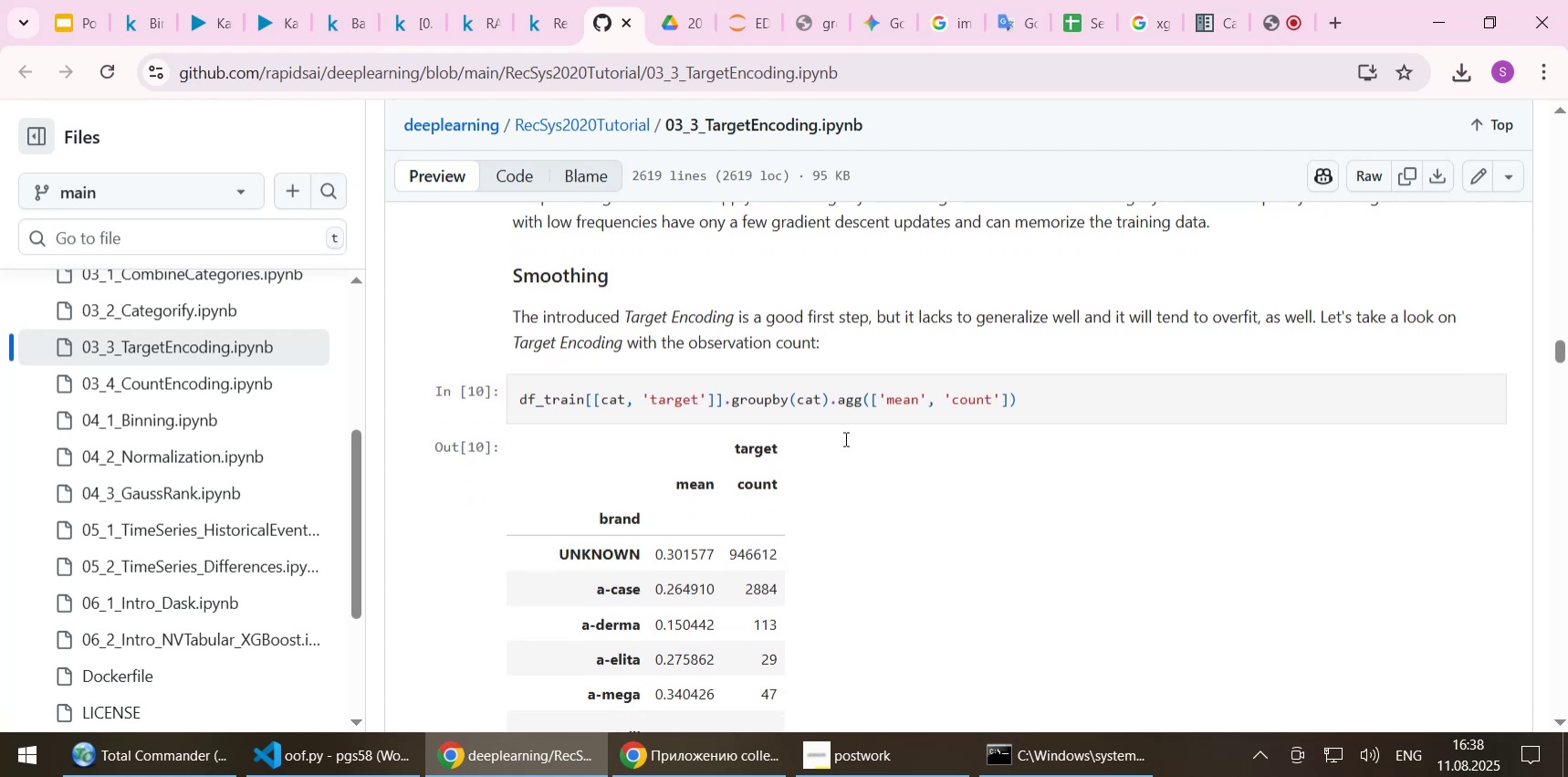 
key(ArrowDown)
 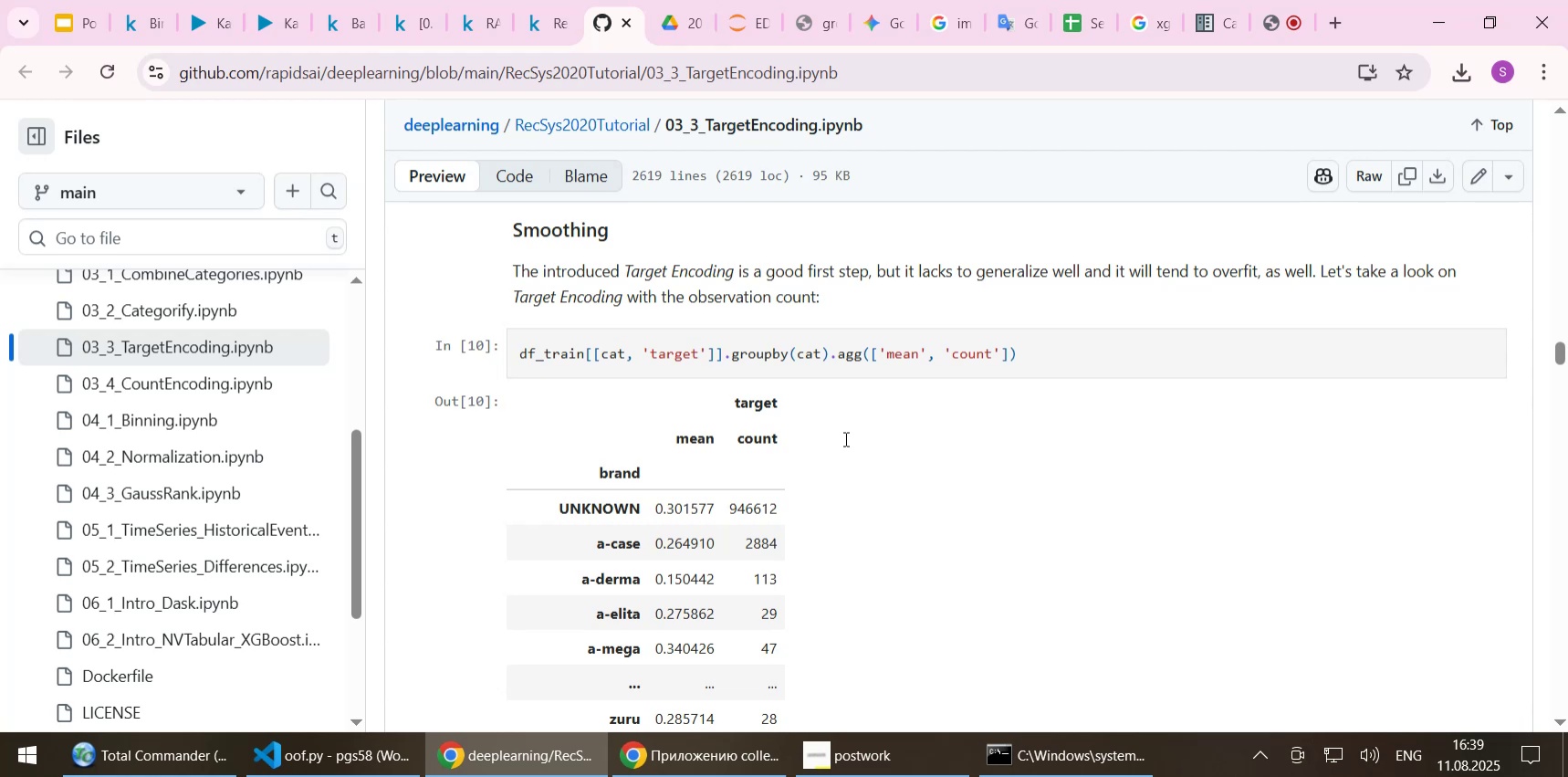 
wait(55.31)
 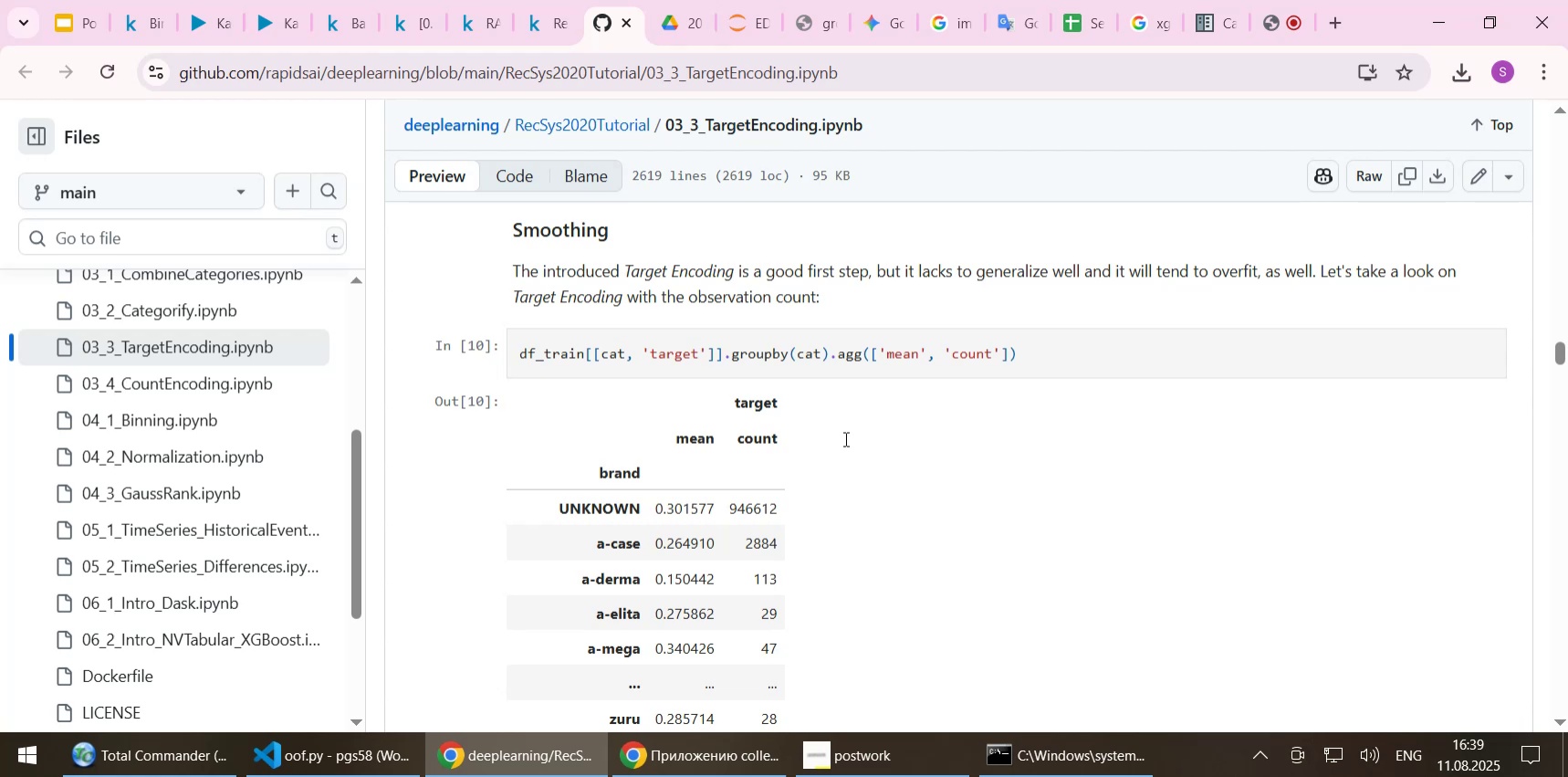 
key(ArrowDown)
 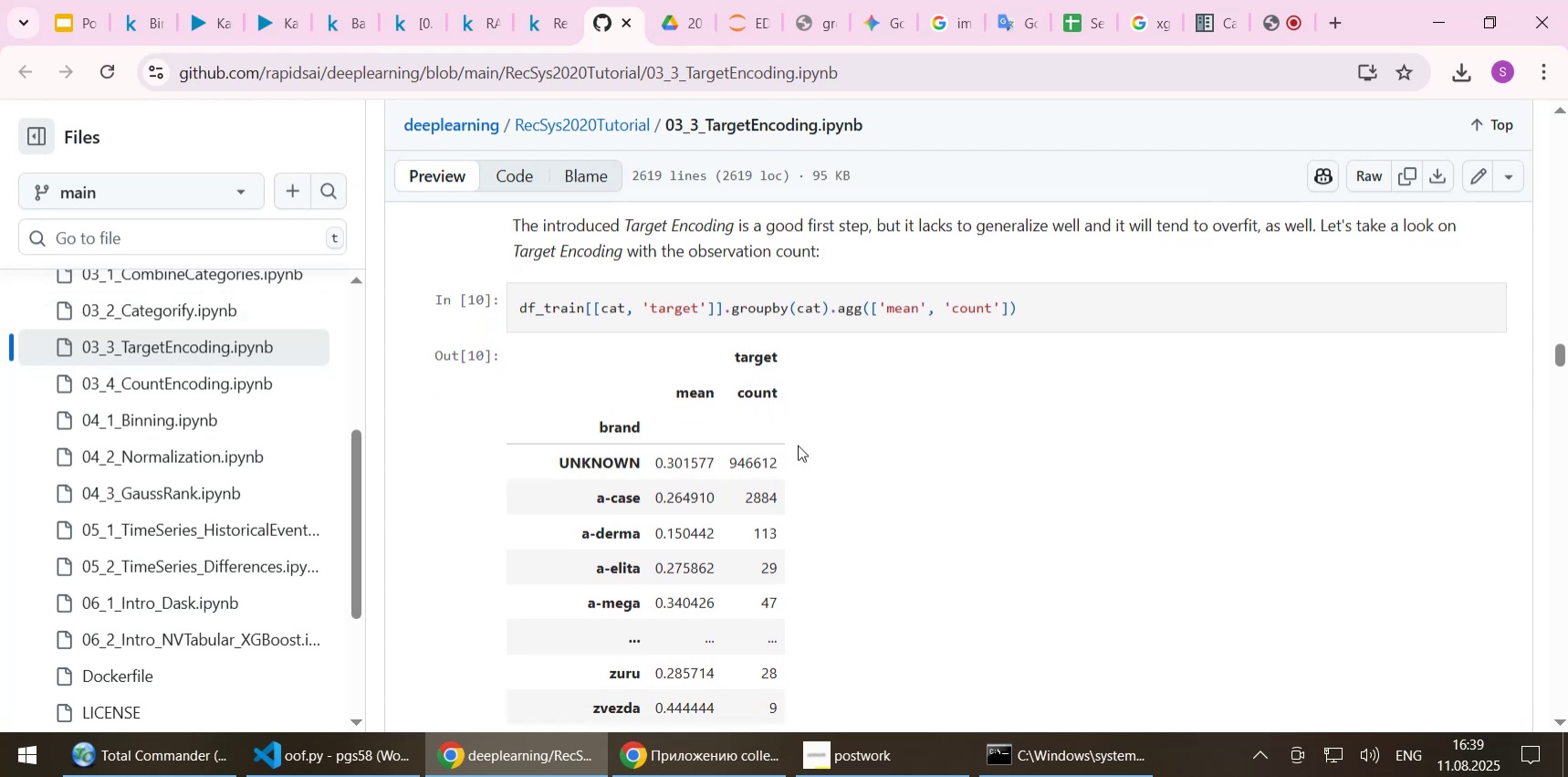 
wait(9.65)
 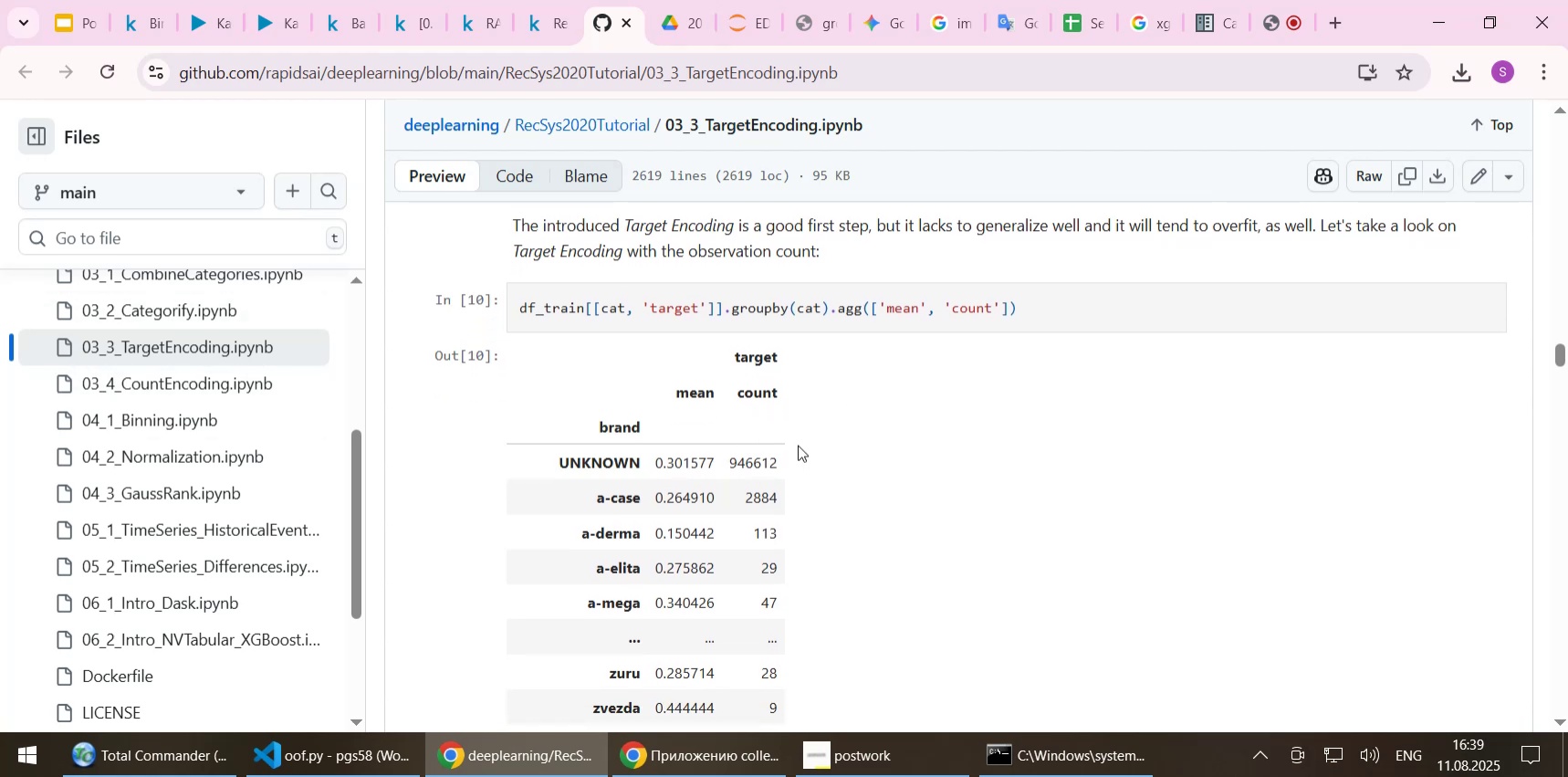 
scroll: coordinate [809, 409], scroll_direction: down, amount: 1.0
 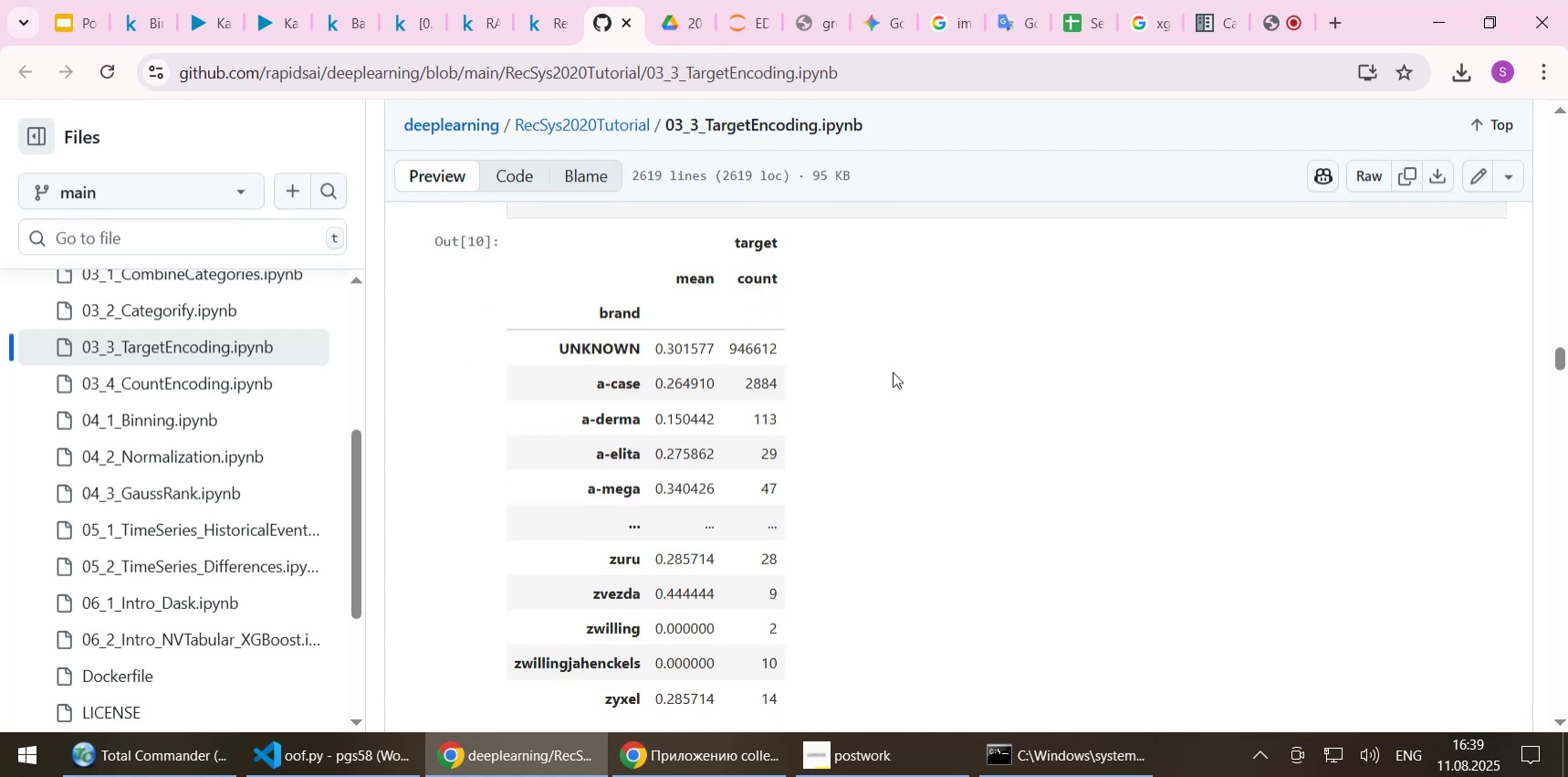 
scroll: coordinate [893, 372], scroll_direction: up, amount: 2.0
 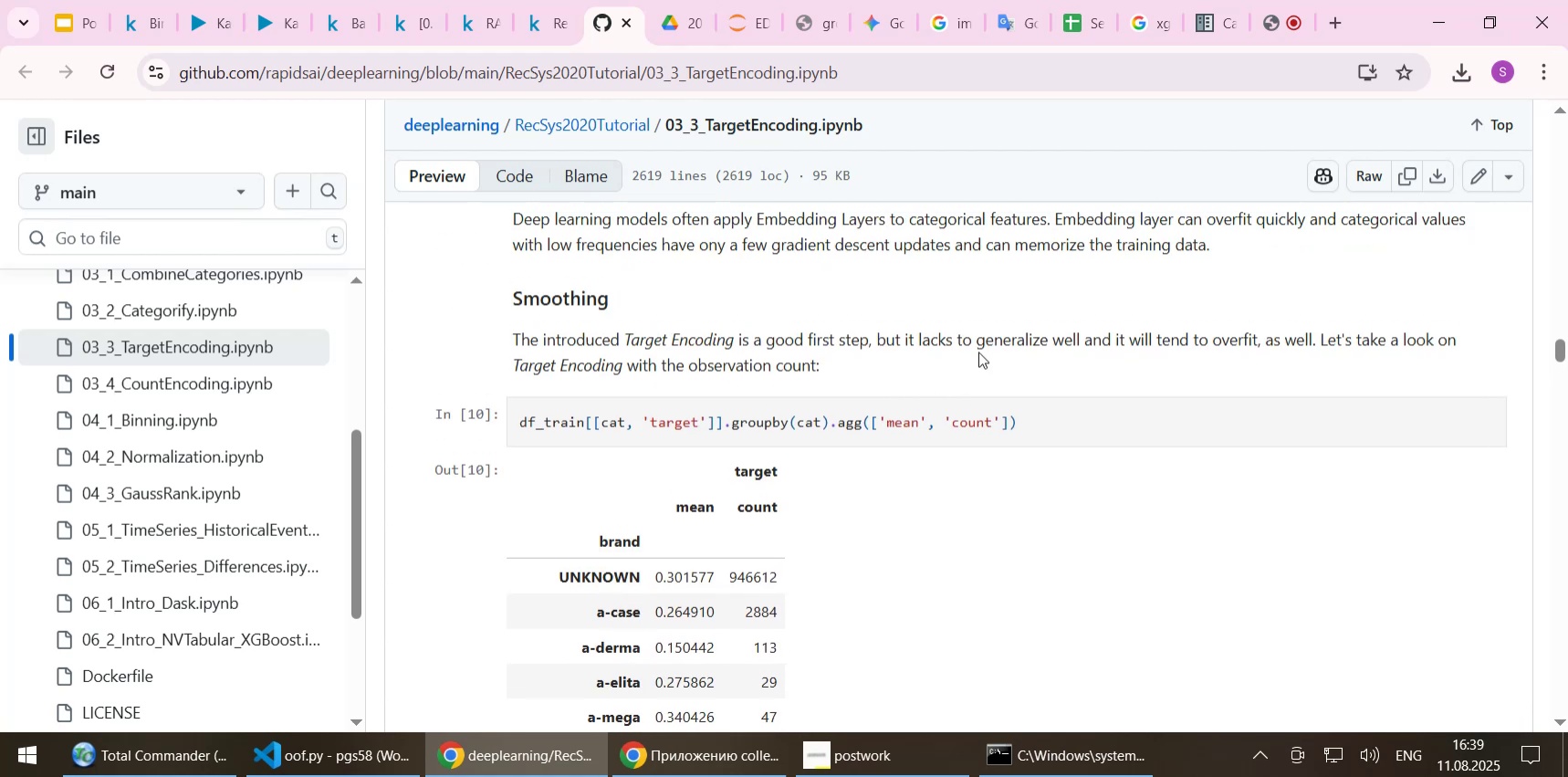 
scroll: coordinate [978, 352], scroll_direction: down, amount: 1.0
 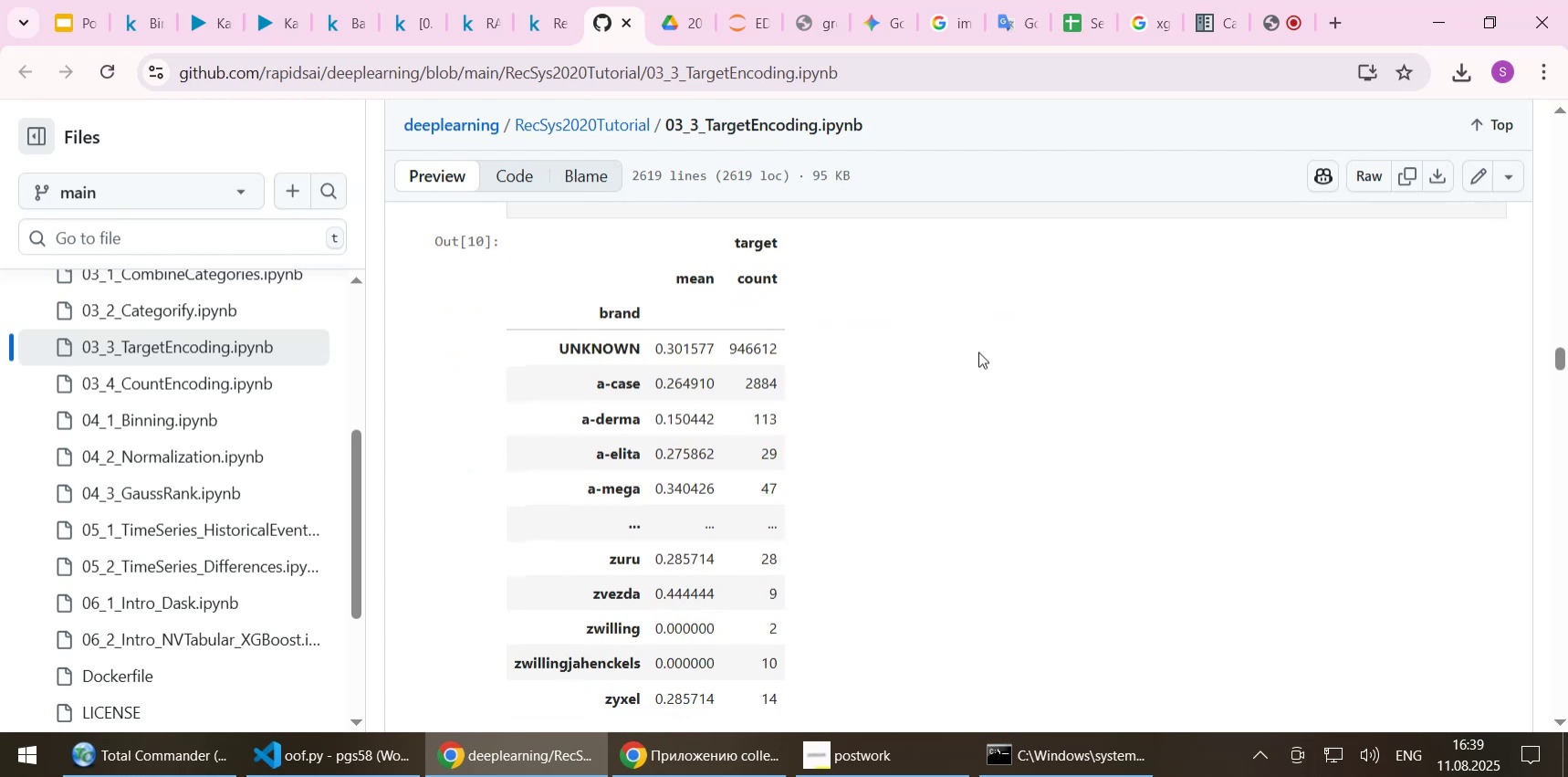 
scroll: coordinate [978, 352], scroll_direction: up, amount: 1.0
 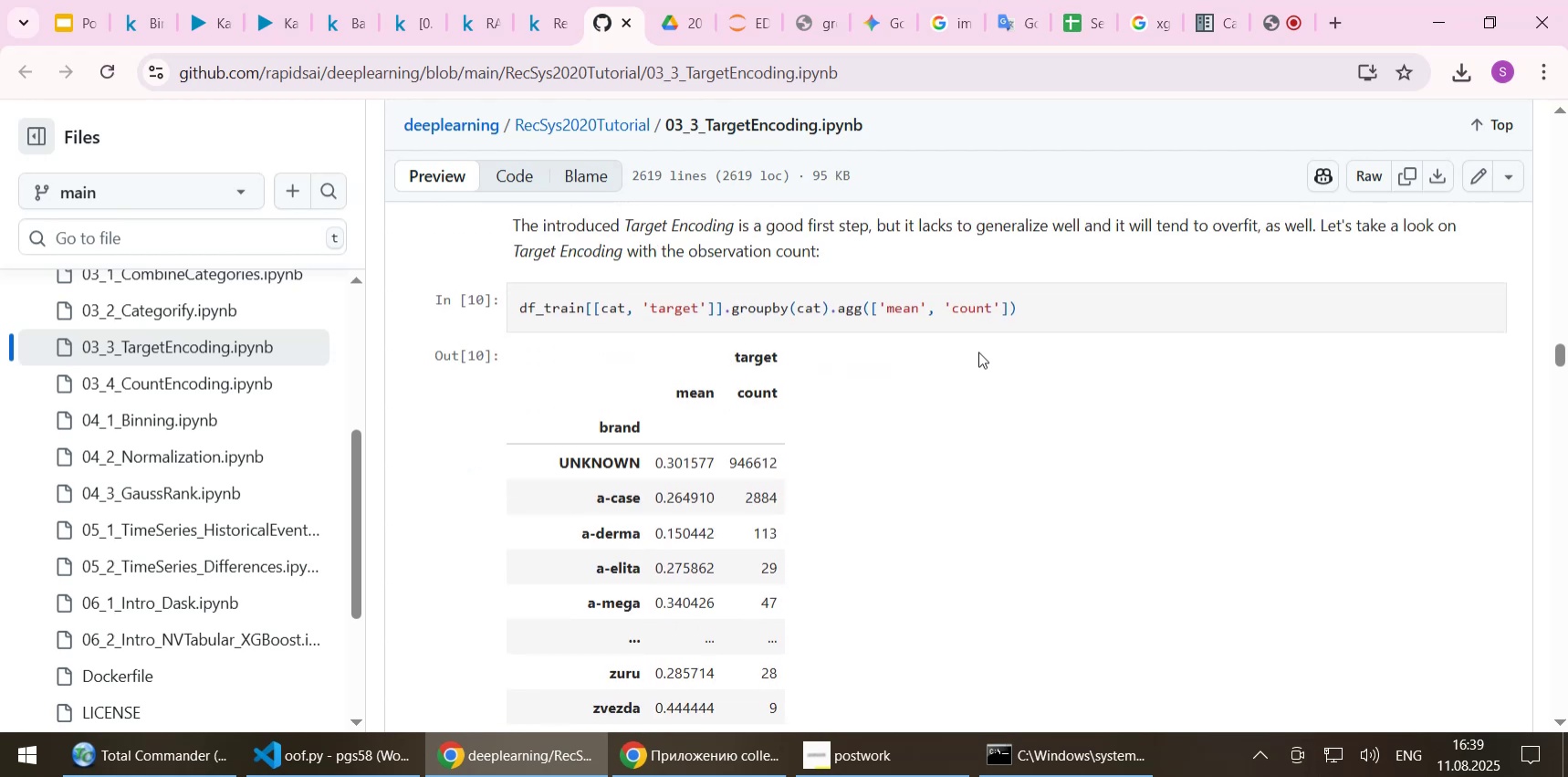 
wait(11.34)
 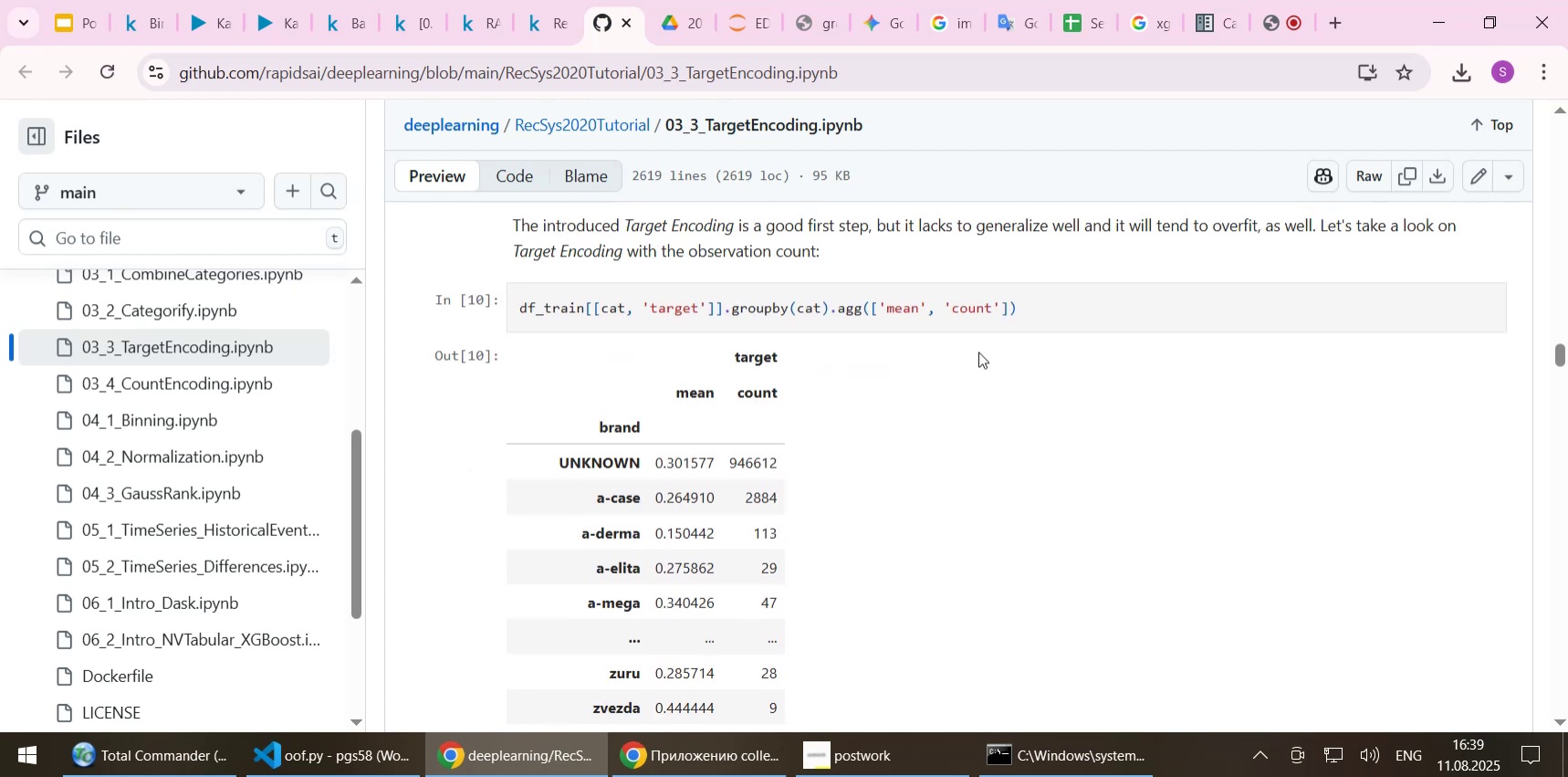 
scroll: coordinate [978, 352], scroll_direction: down, amount: 1.0
 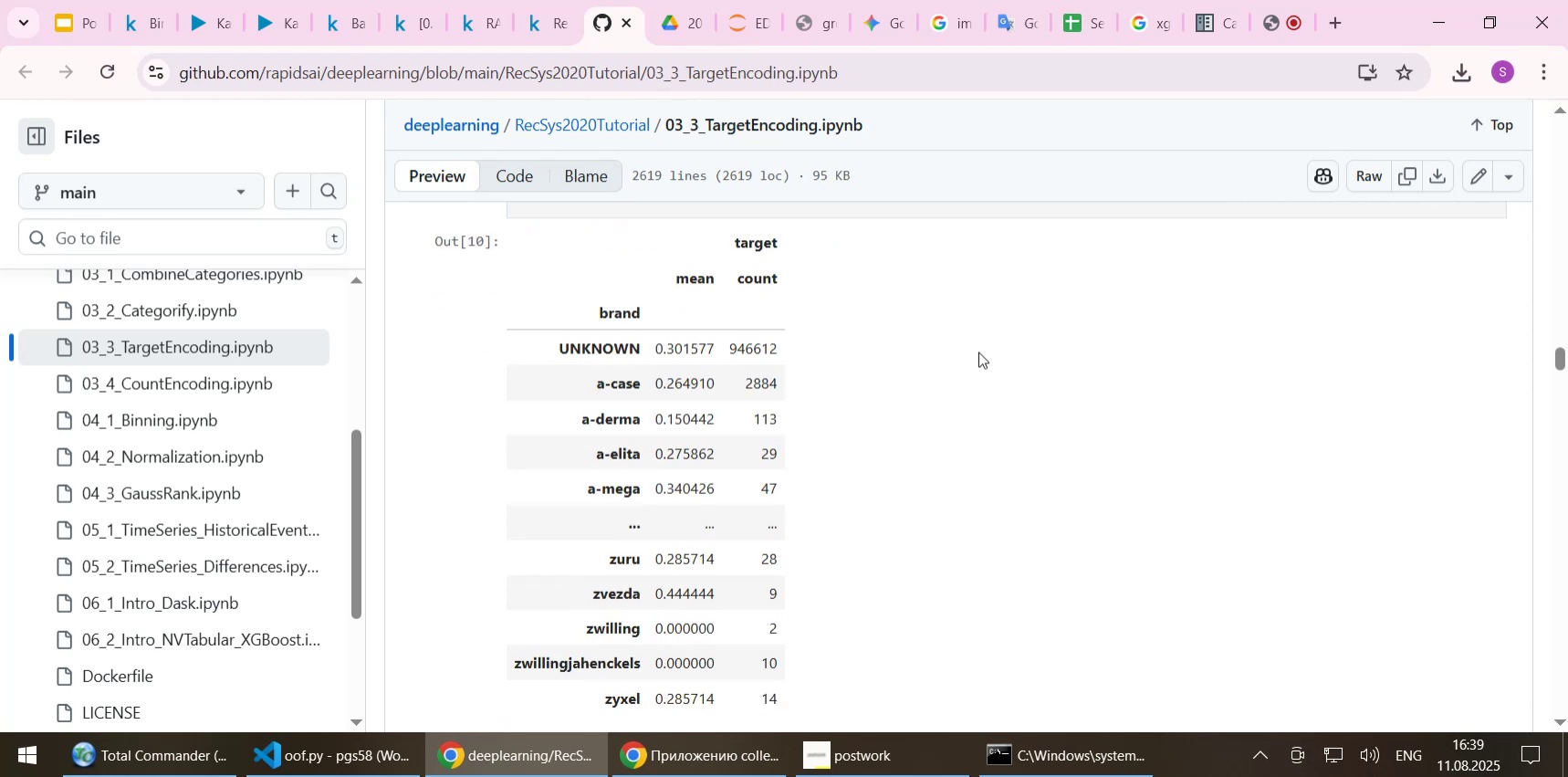 
scroll: coordinate [978, 352], scroll_direction: up, amount: 1.0
 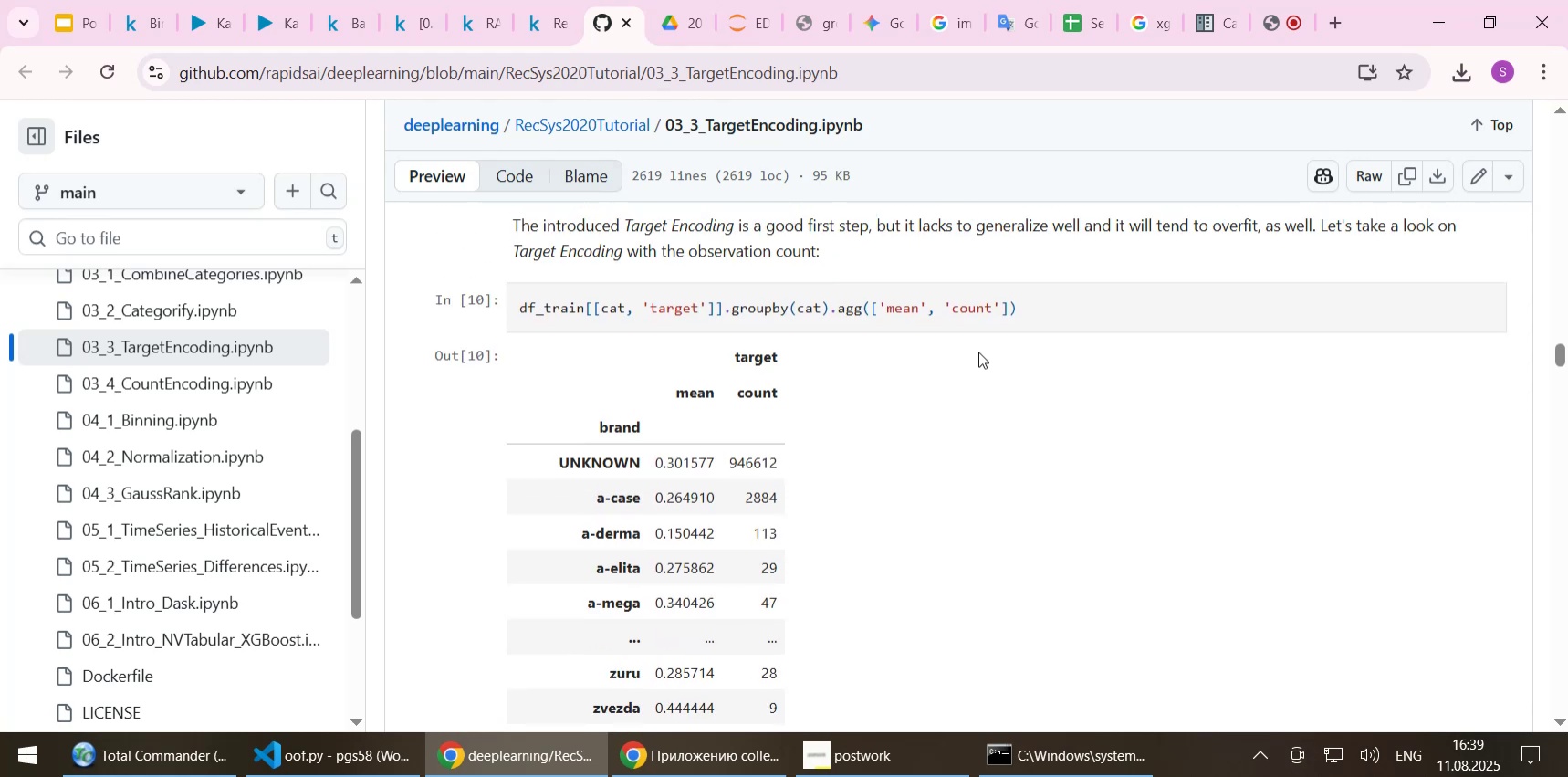 
scroll: coordinate [978, 339], scroll_direction: down, amount: 4.0
 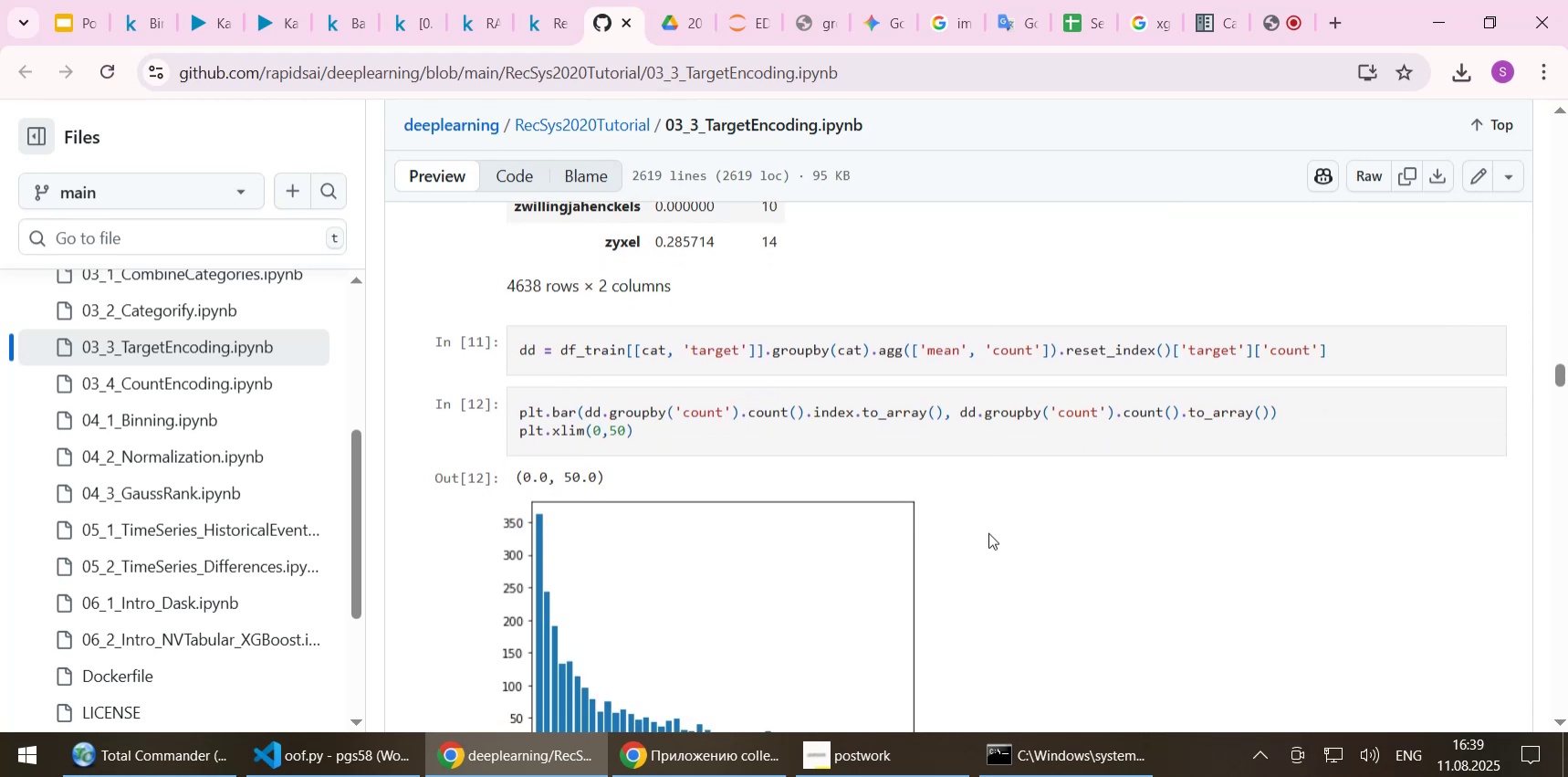 
wait(8.22)
 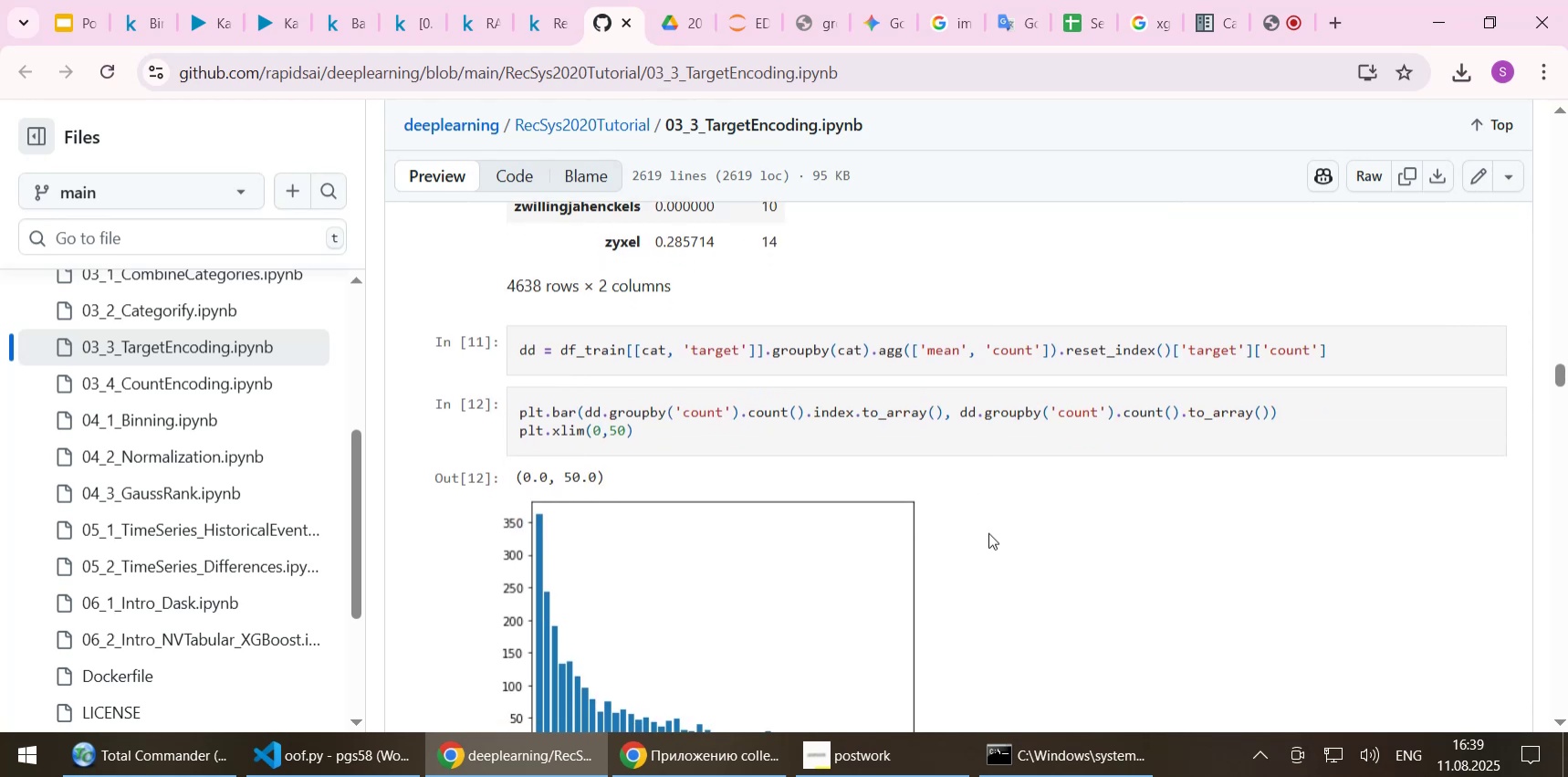 
scroll: coordinate [989, 530], scroll_direction: down, amount: 1.0
 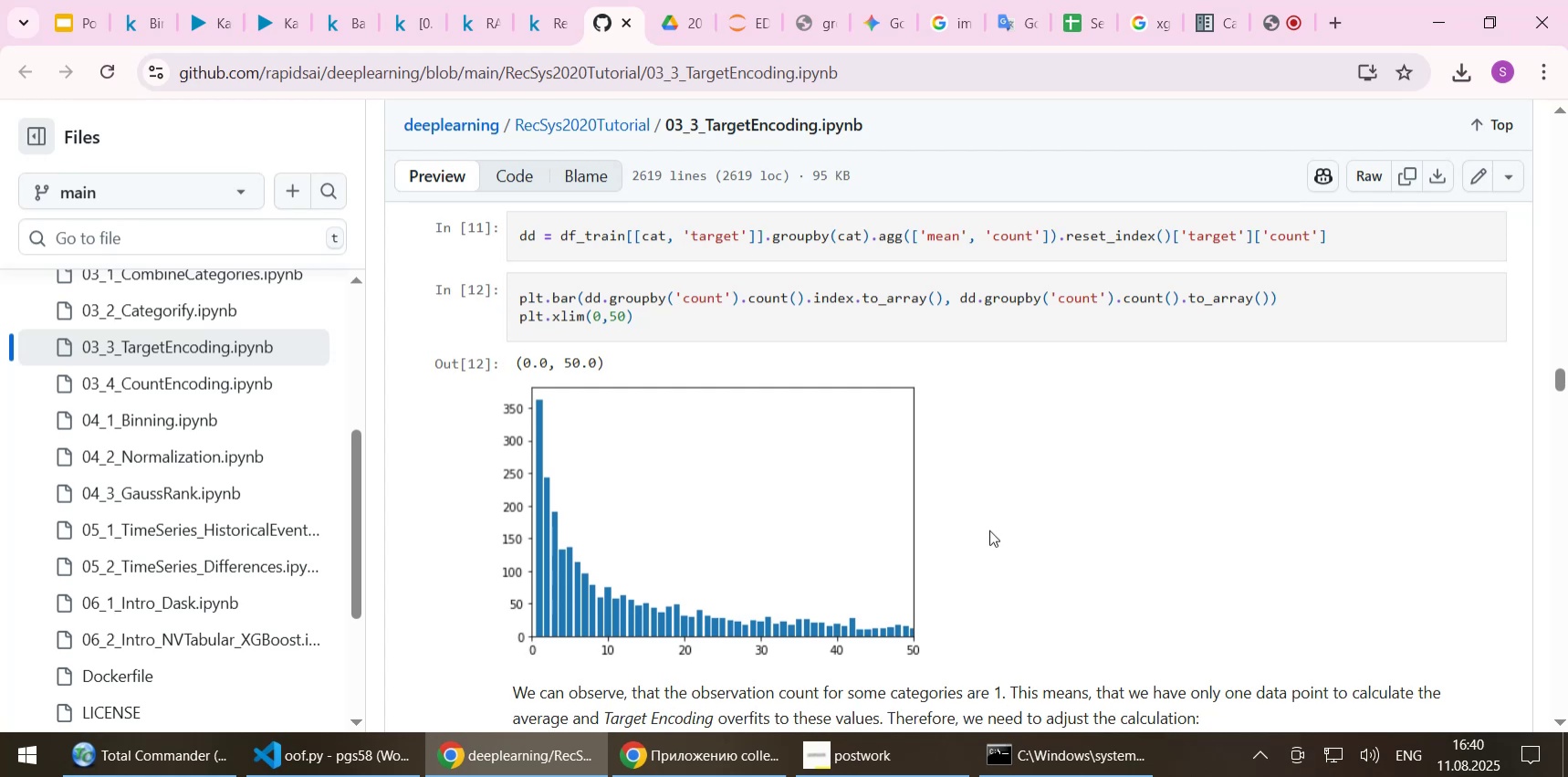 